 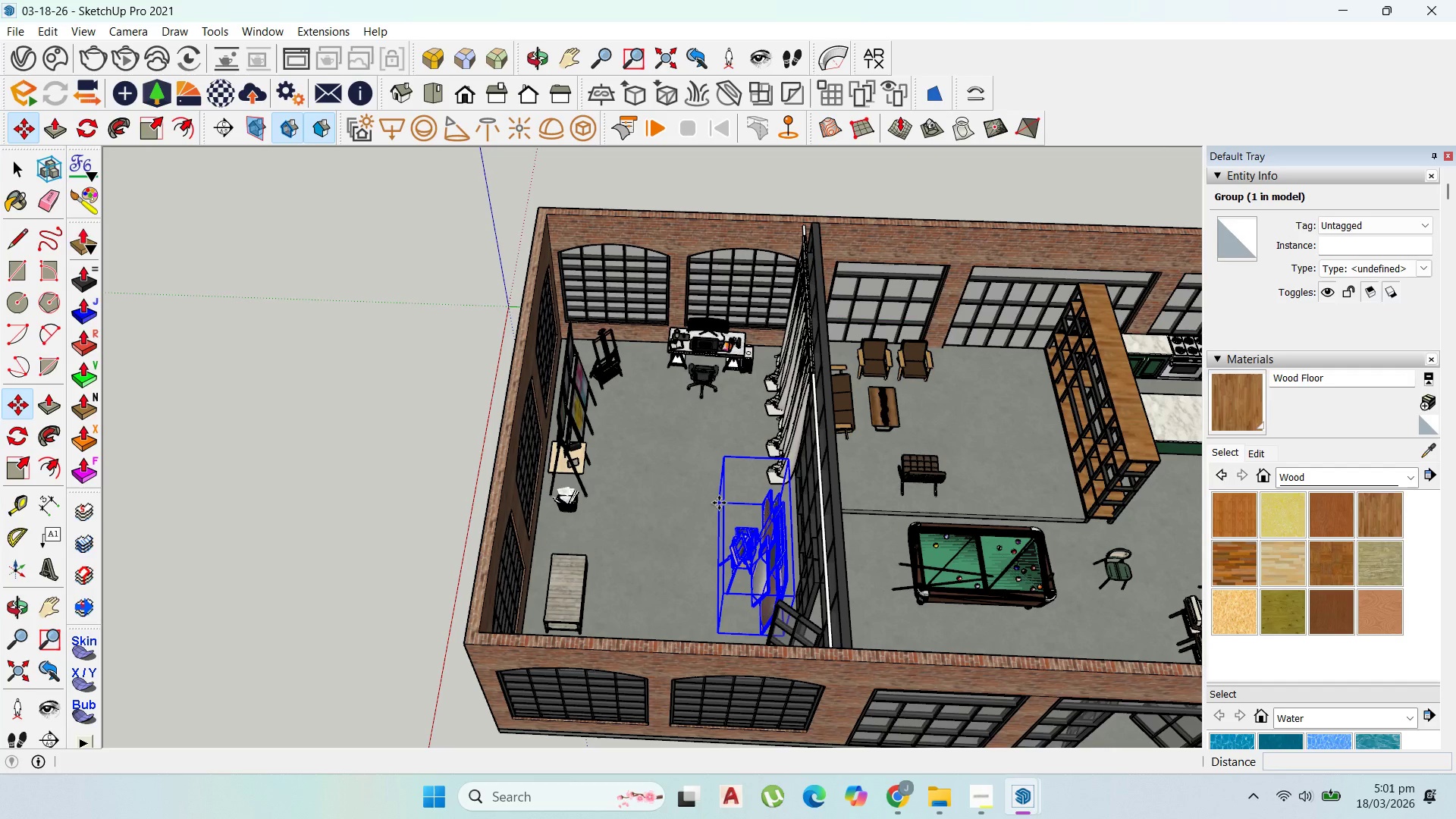 
scroll: coordinate [803, 566], scroll_direction: up, amount: 16.0
 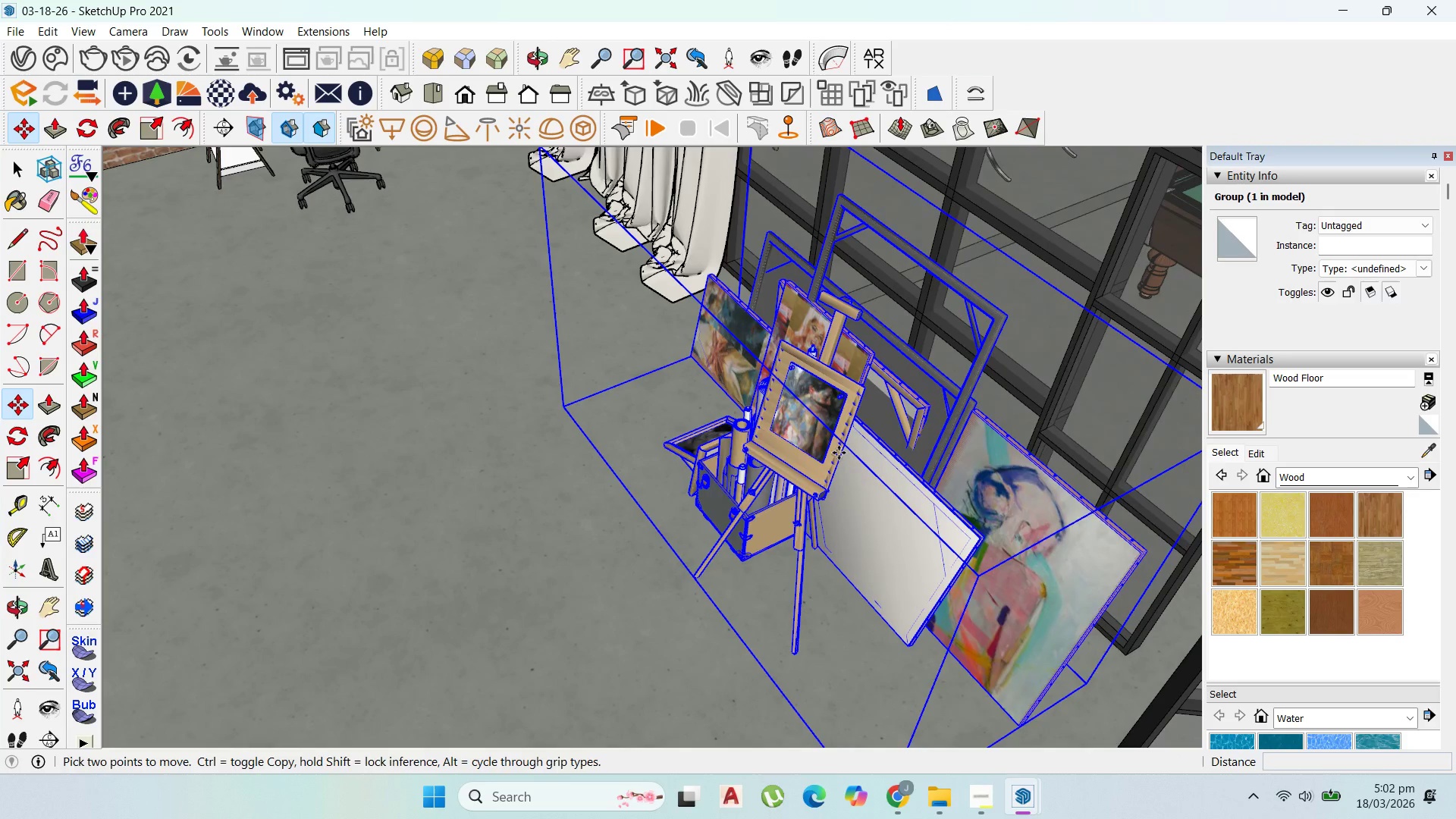 
scroll: coordinate [666, 472], scroll_direction: down, amount: 3.0
 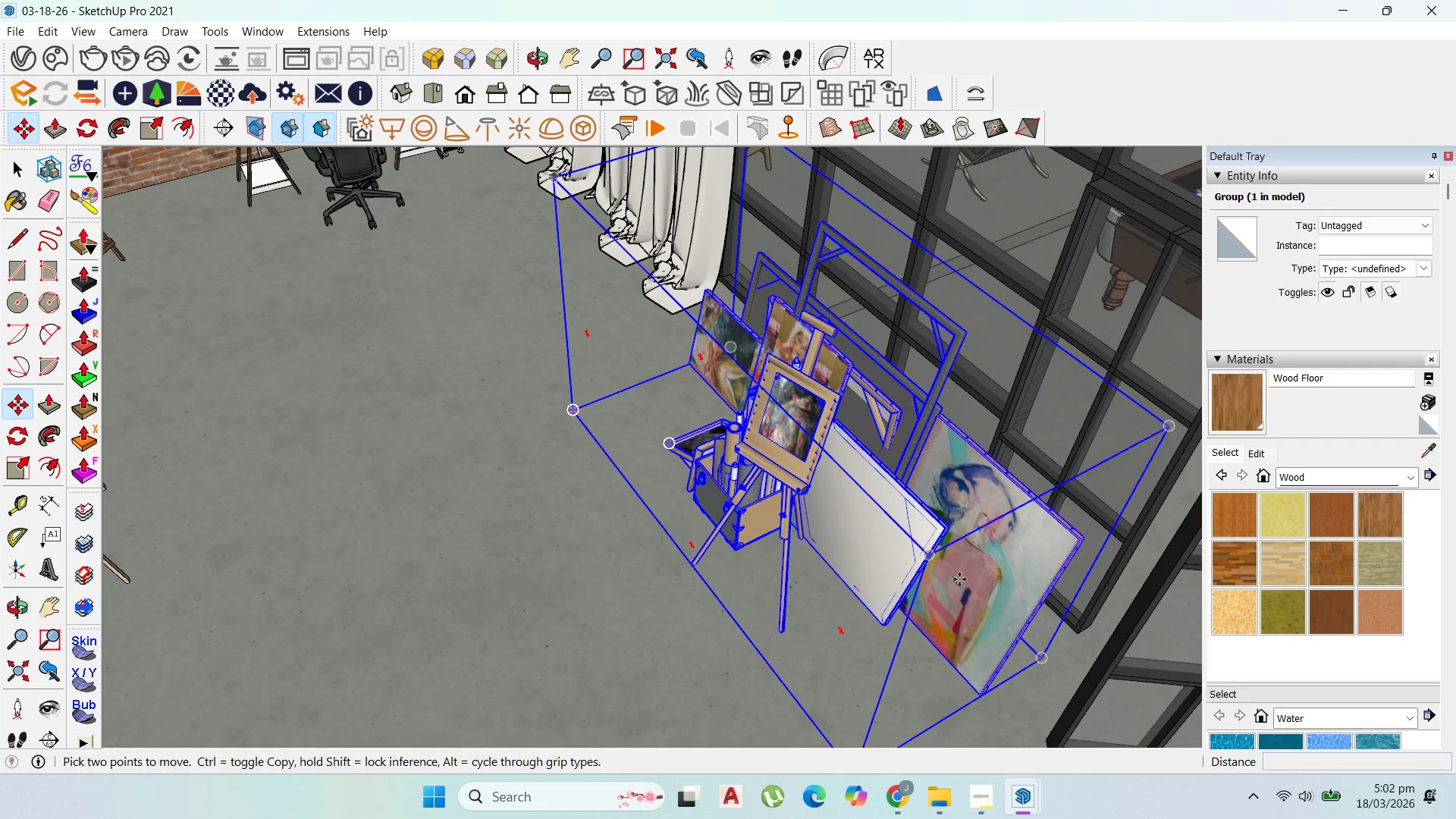 
scroll: coordinate [962, 592], scroll_direction: up, amount: 2.0
 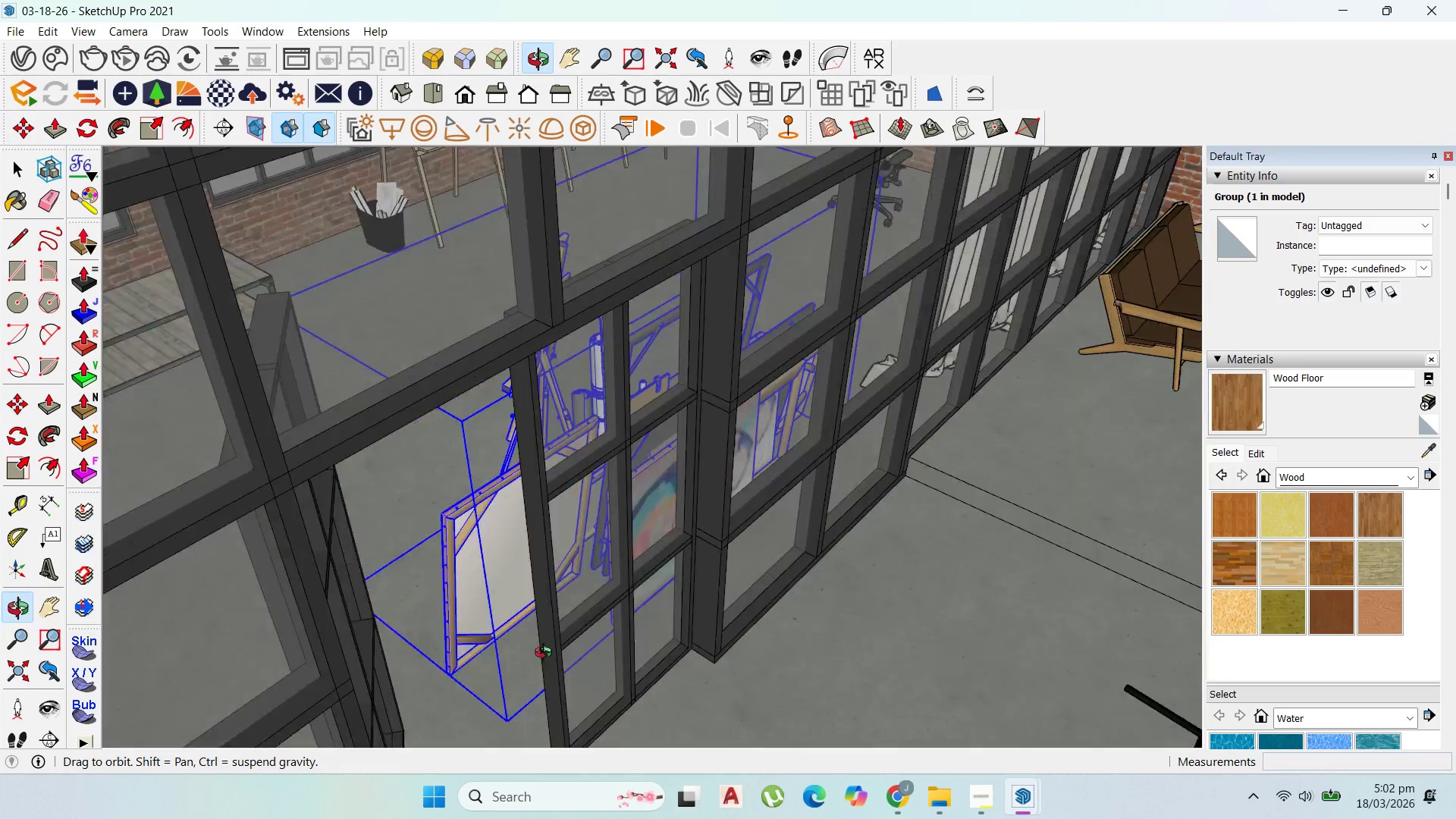 
scroll: coordinate [748, 589], scroll_direction: down, amount: 8.0
 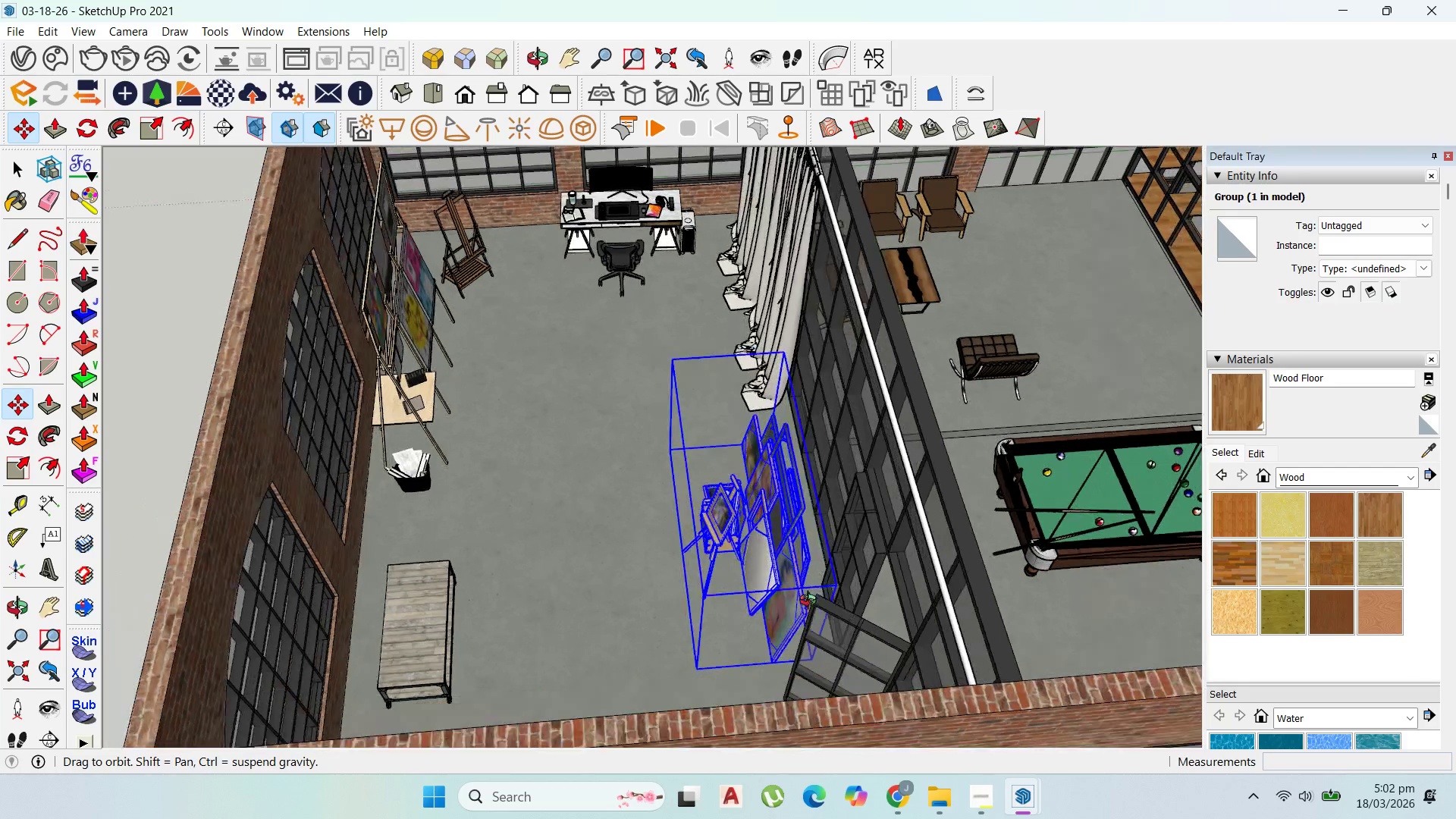 
scroll: coordinate [861, 600], scroll_direction: up, amount: 7.0
 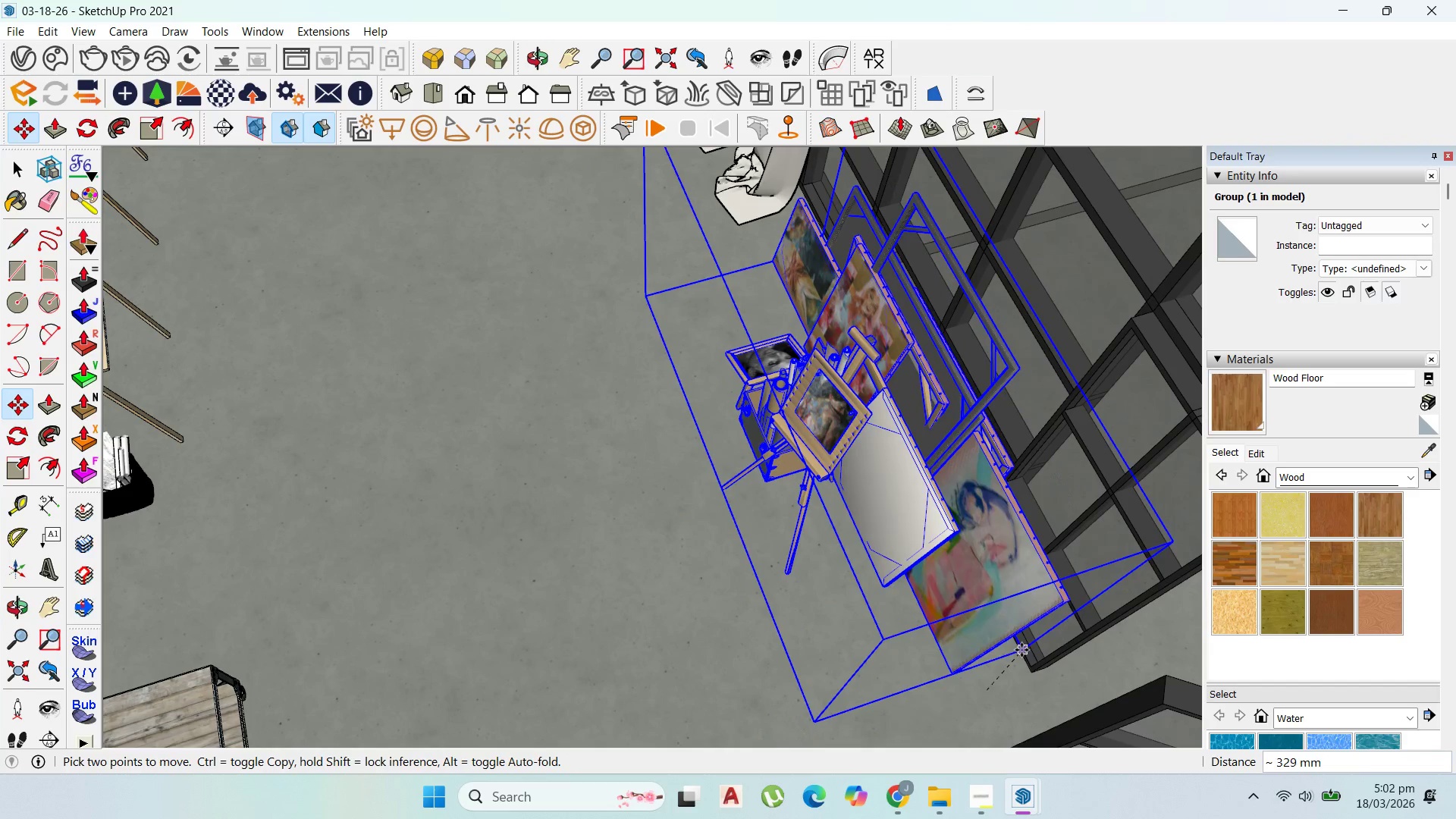 
left_click([1021, 650])
 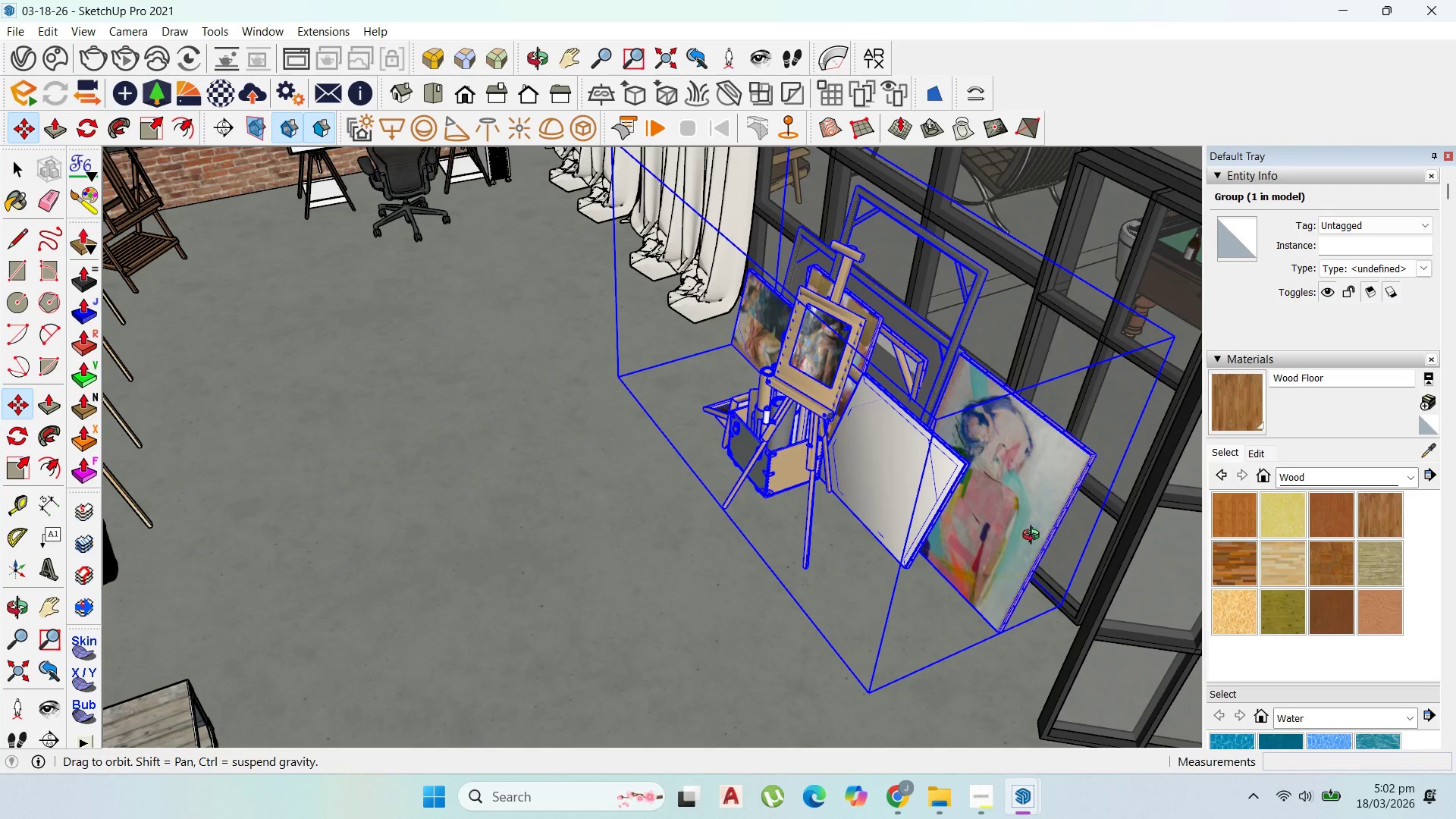 
scroll: coordinate [698, 561], scroll_direction: down, amount: 16.0
 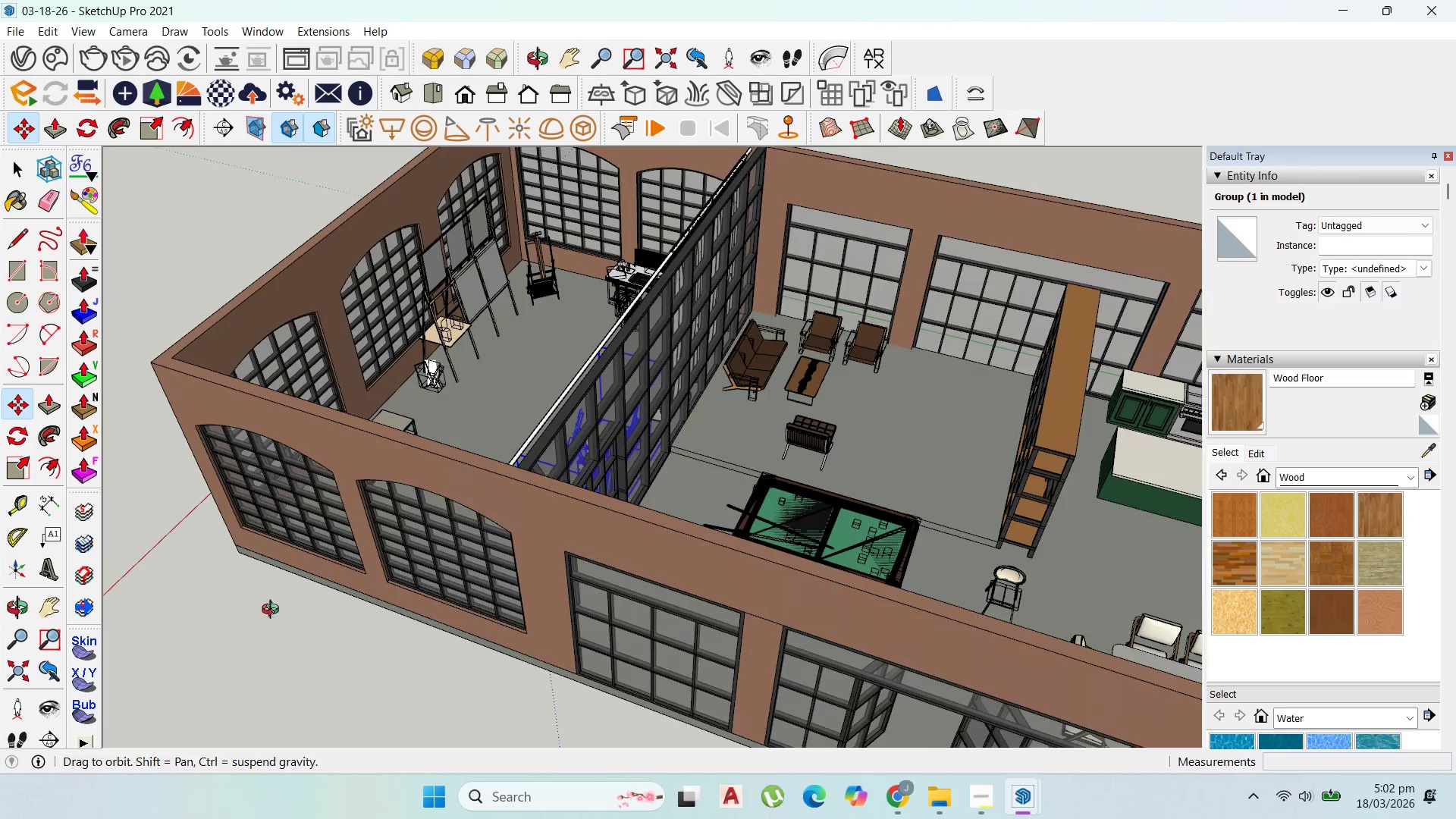 
scroll: coordinate [500, 499], scroll_direction: up, amount: 5.0
 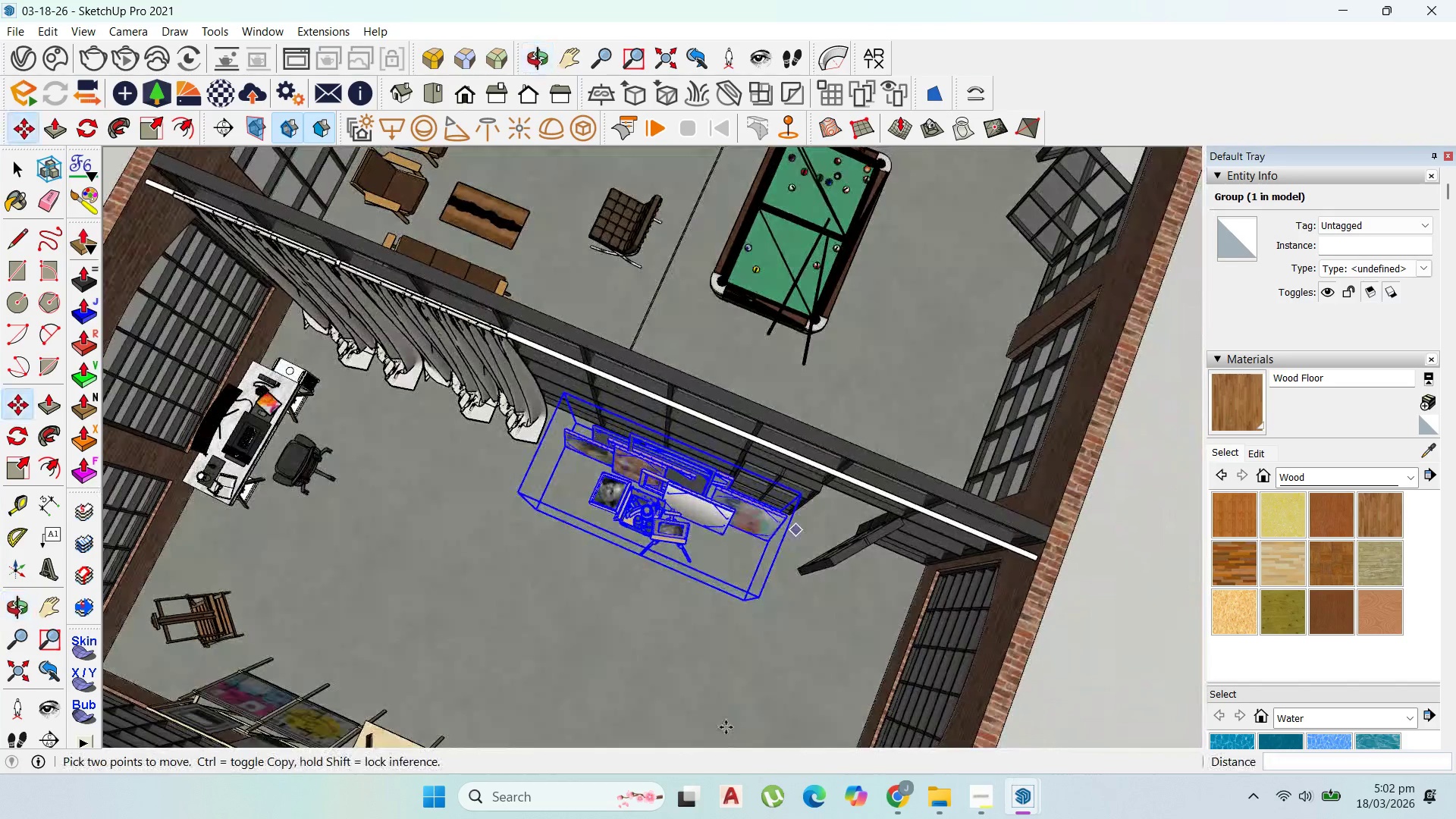 
left_click([603, 604])
 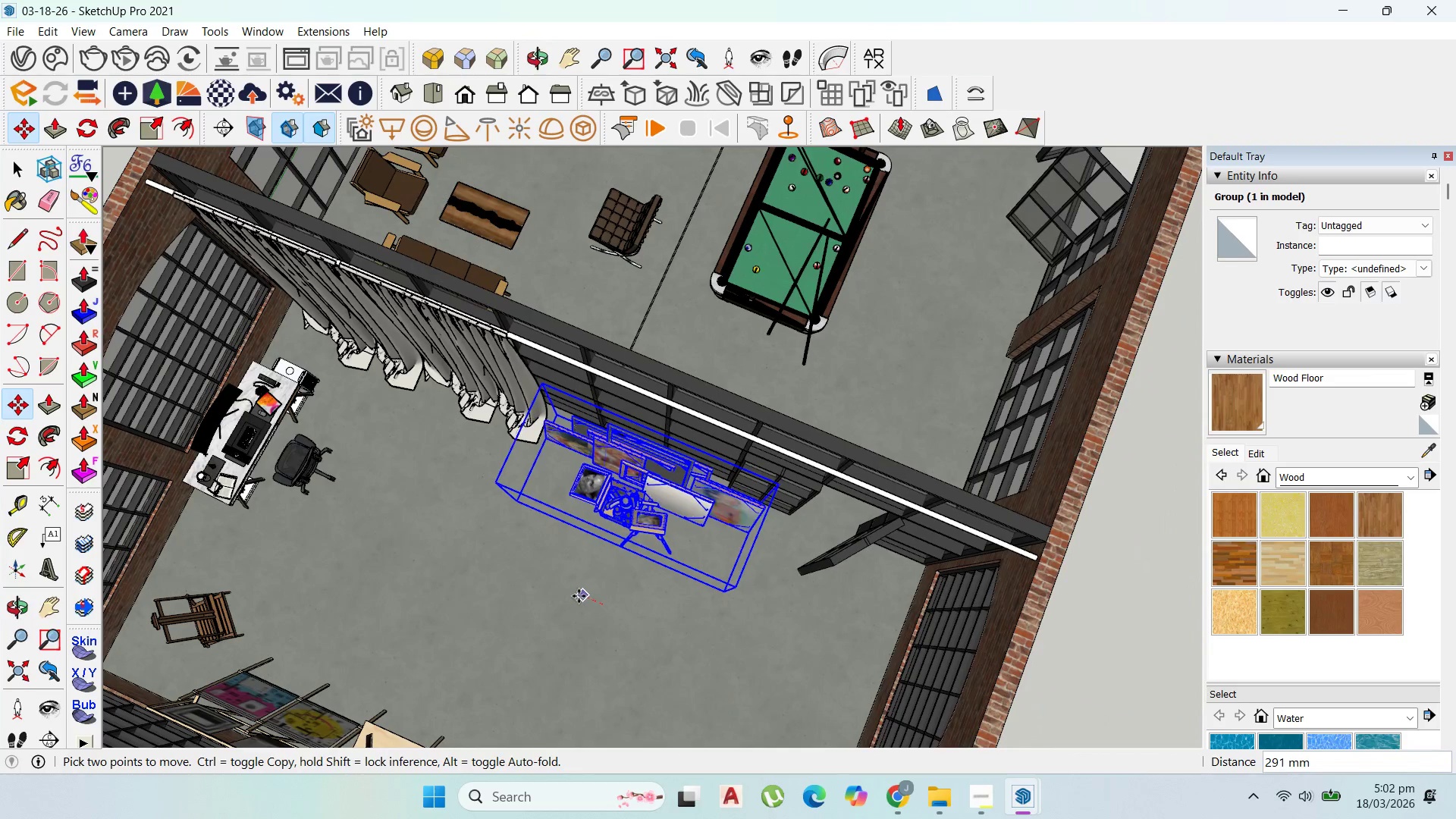 
left_click([579, 596])
 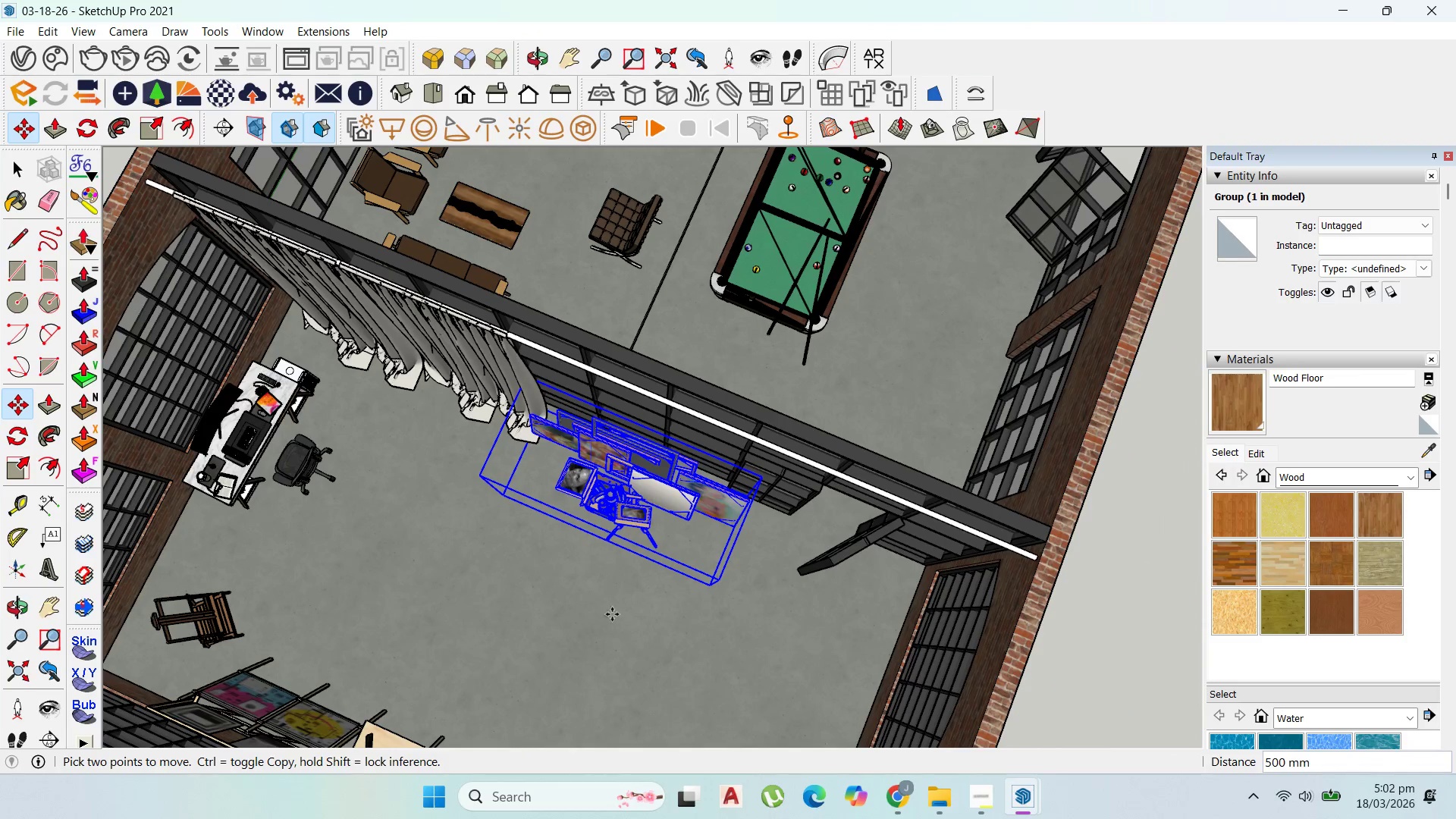 
scroll: coordinate [723, 615], scroll_direction: up, amount: 11.0
 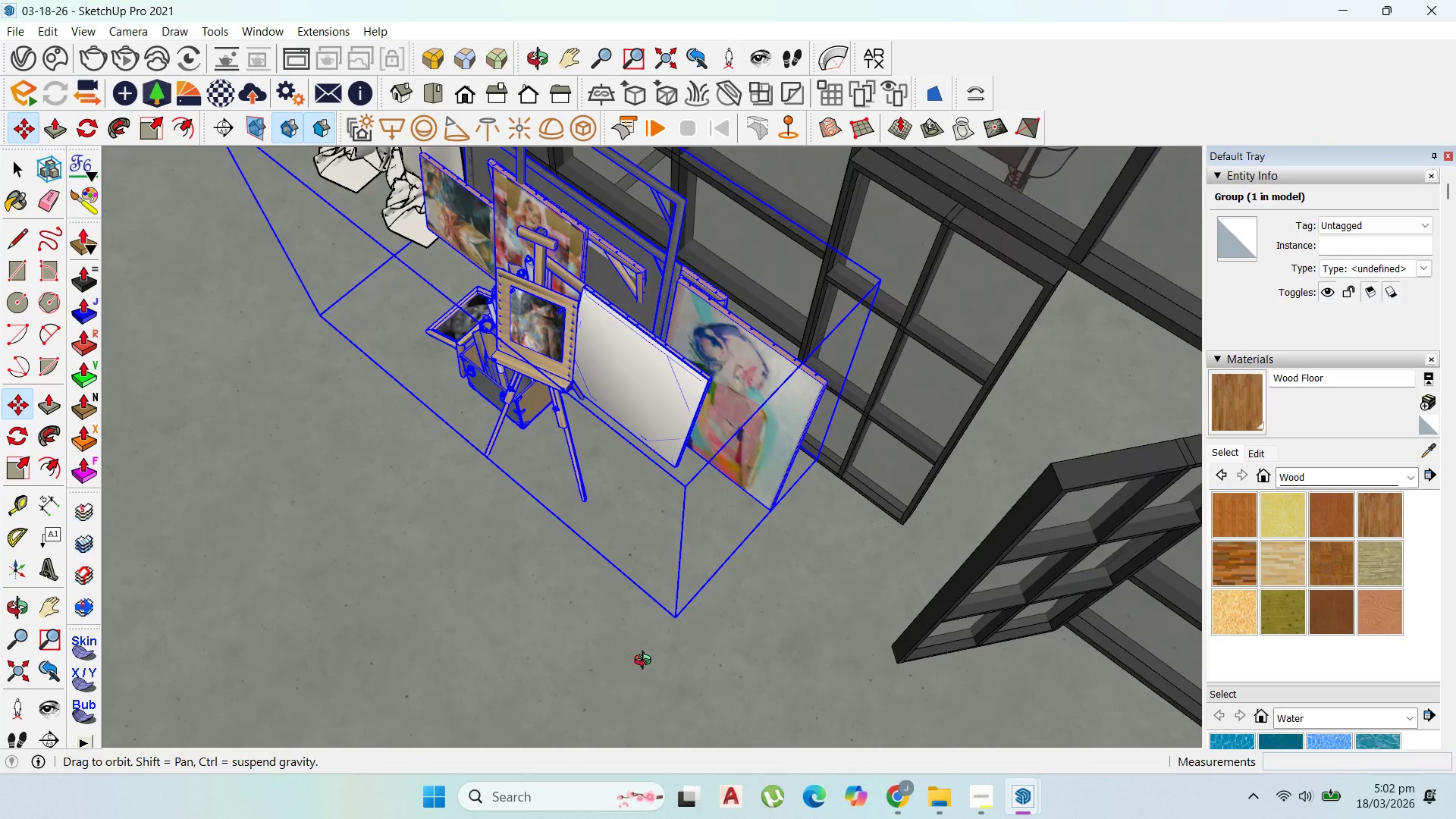 
scroll: coordinate [723, 600], scroll_direction: down, amount: 19.0
 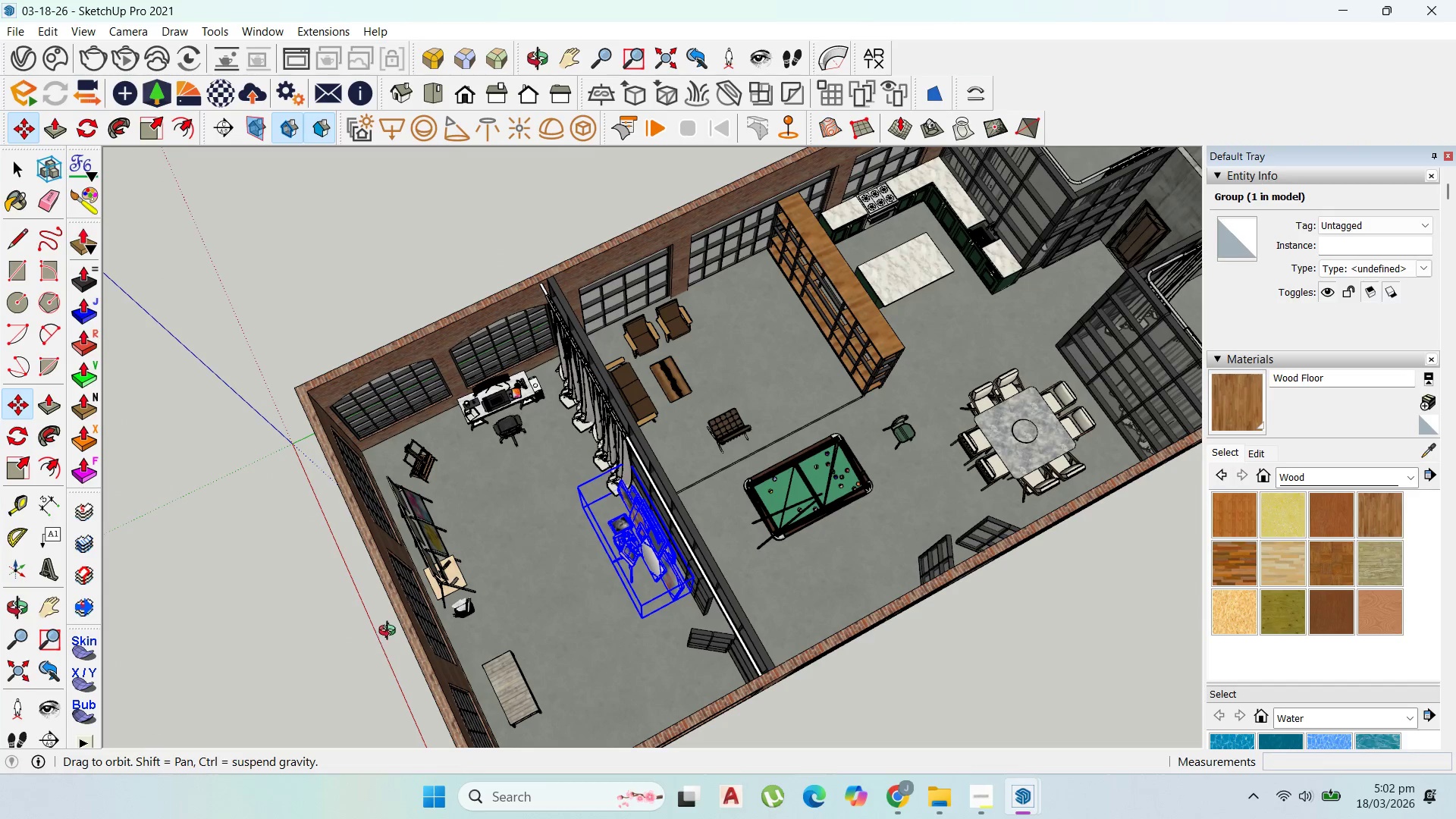 
scroll: coordinate [466, 547], scroll_direction: up, amount: 17.0
 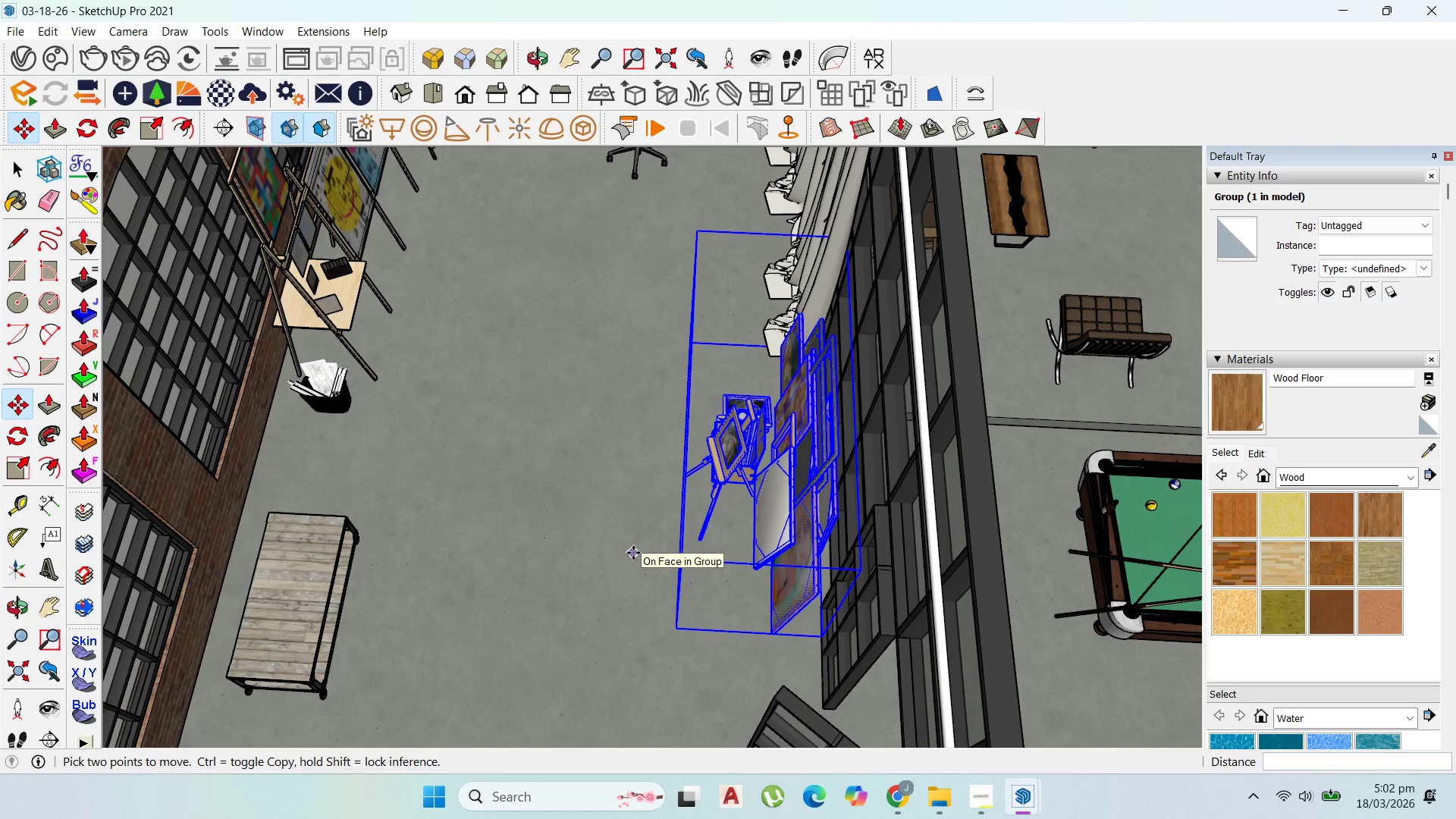 
wait(8.22)
 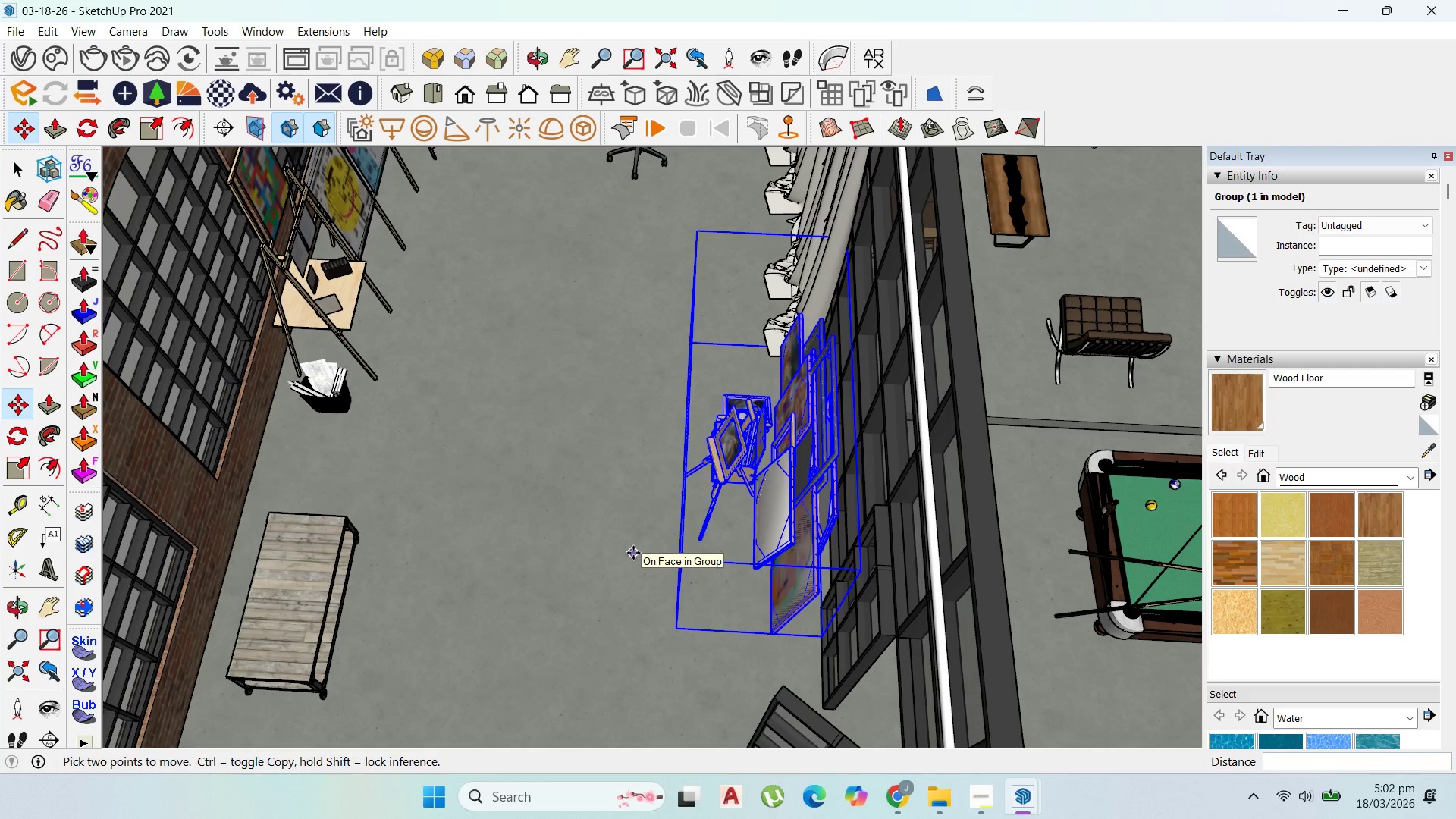 
scroll: coordinate [710, 568], scroll_direction: down, amount: 10.0